 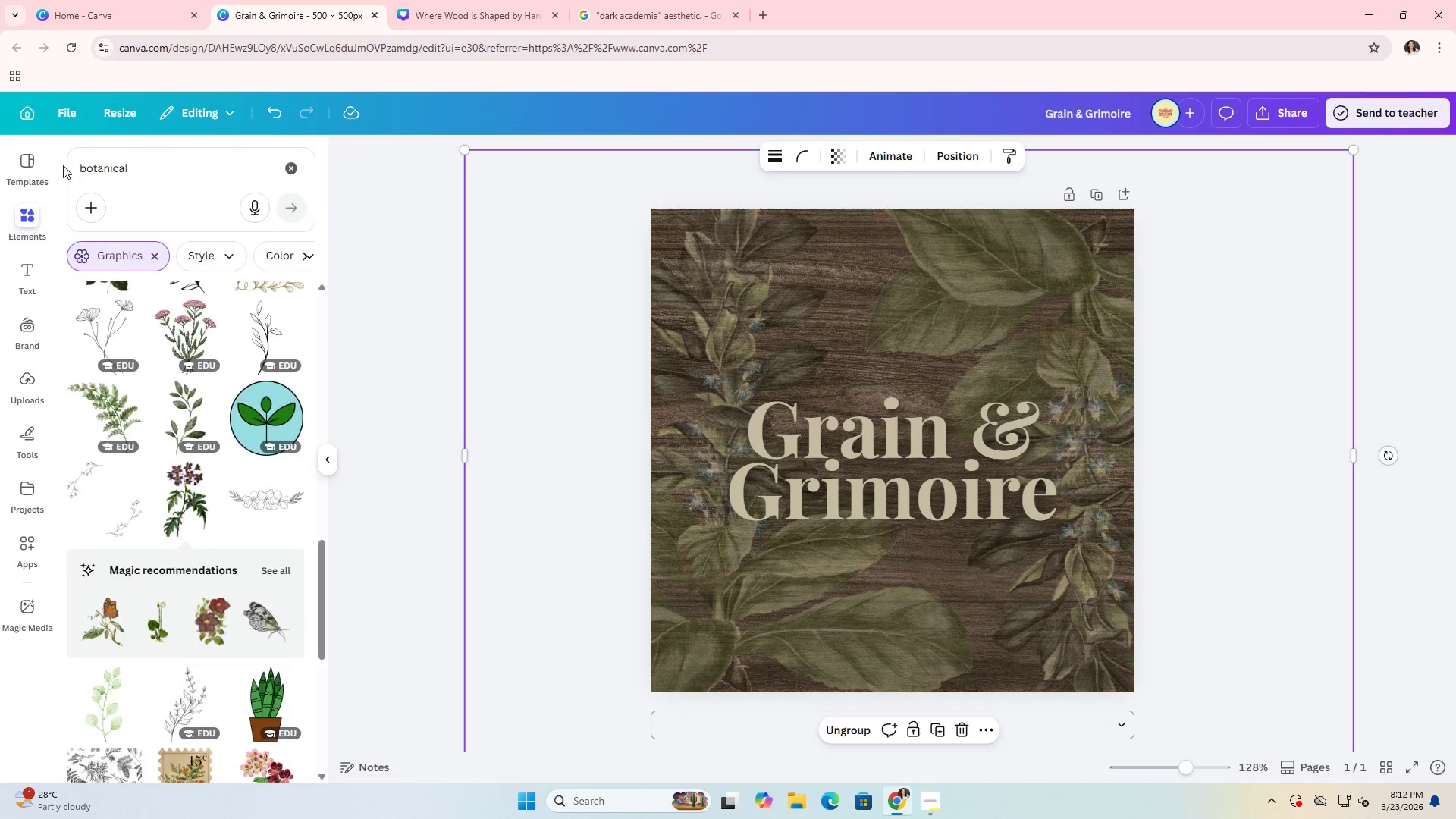 
left_click_drag(start_coordinate=[146, 171], to_coordinate=[34, 169])
 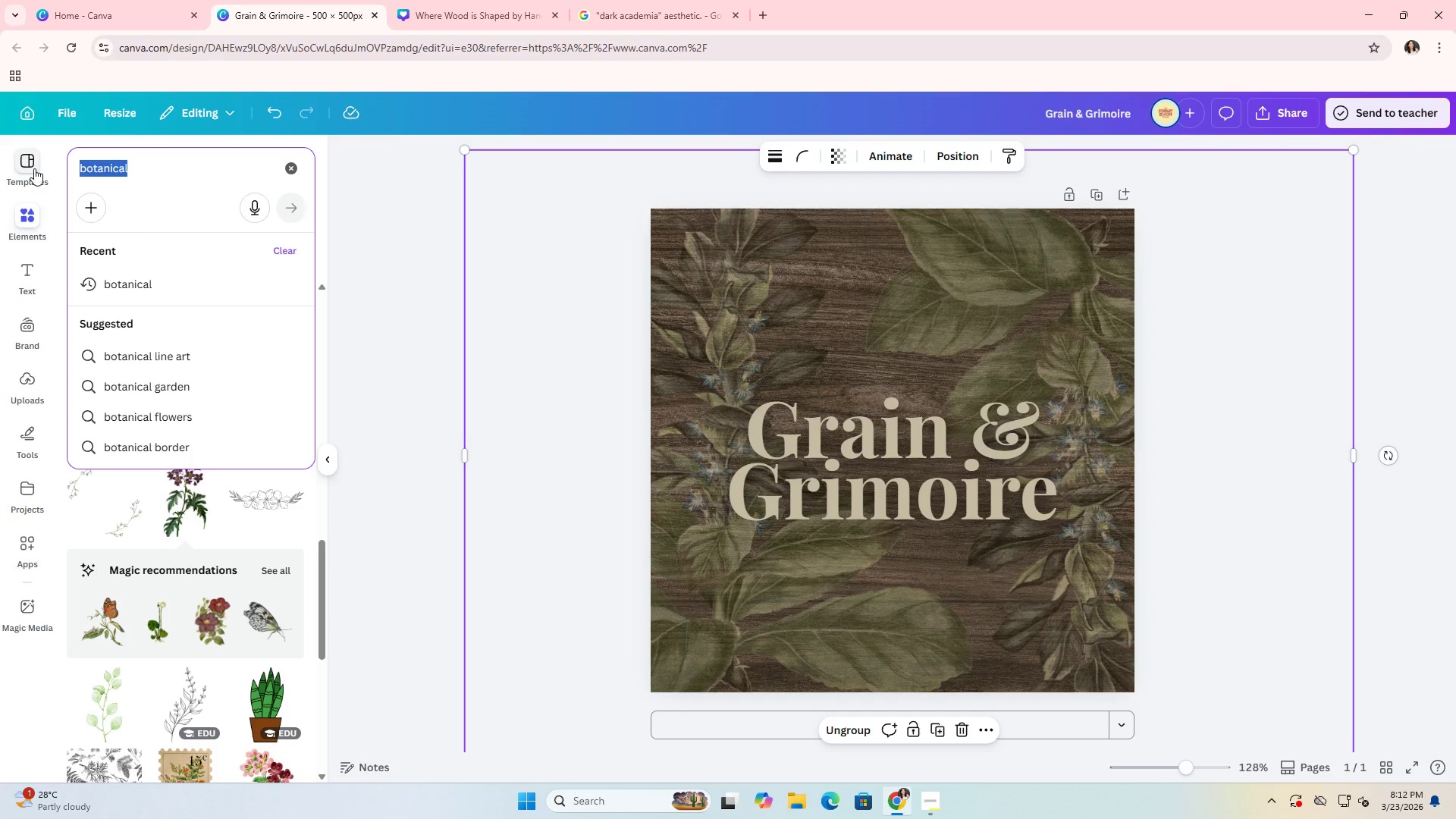 
type(hand crafted)
 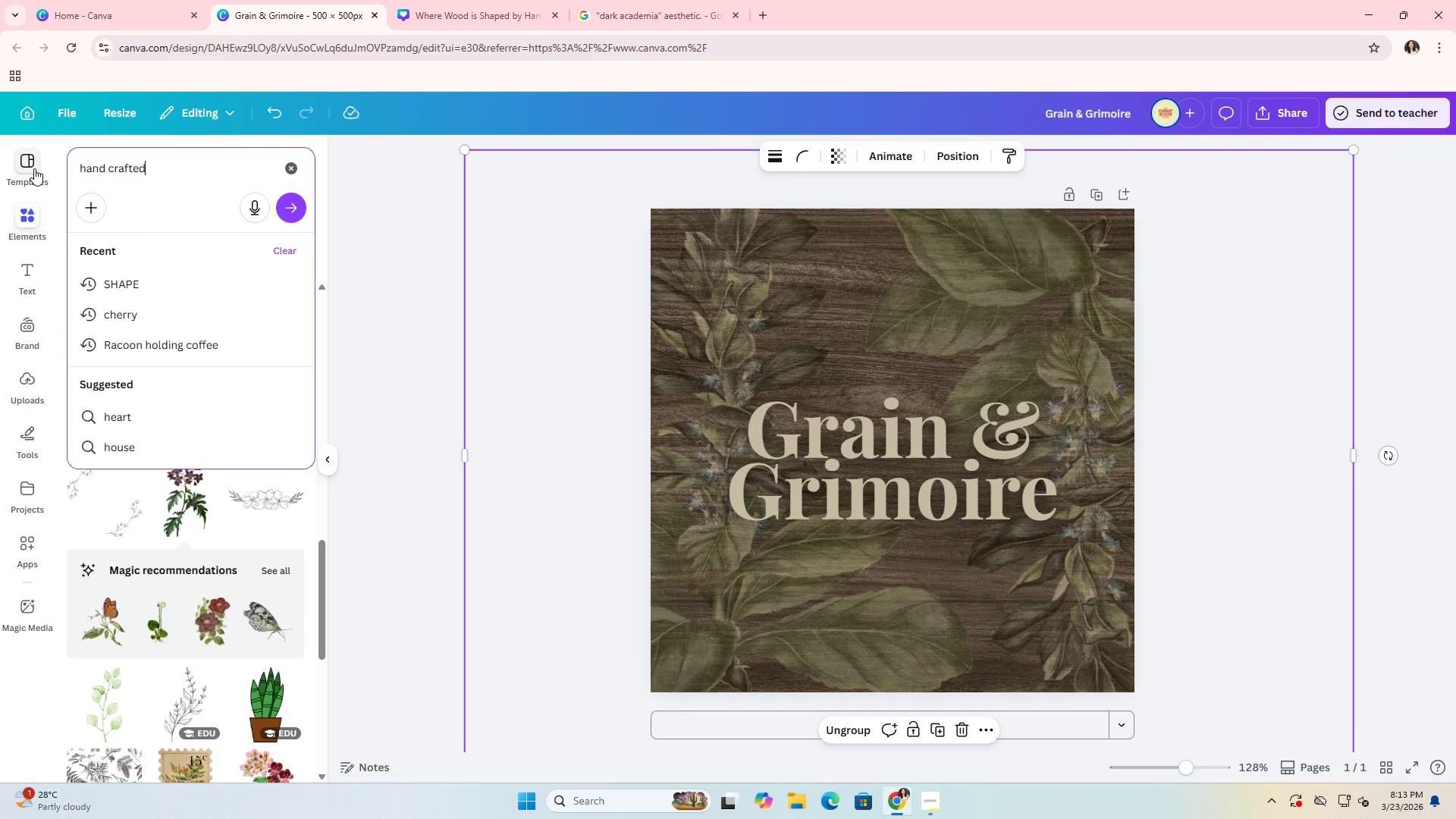 
key(Enter)
 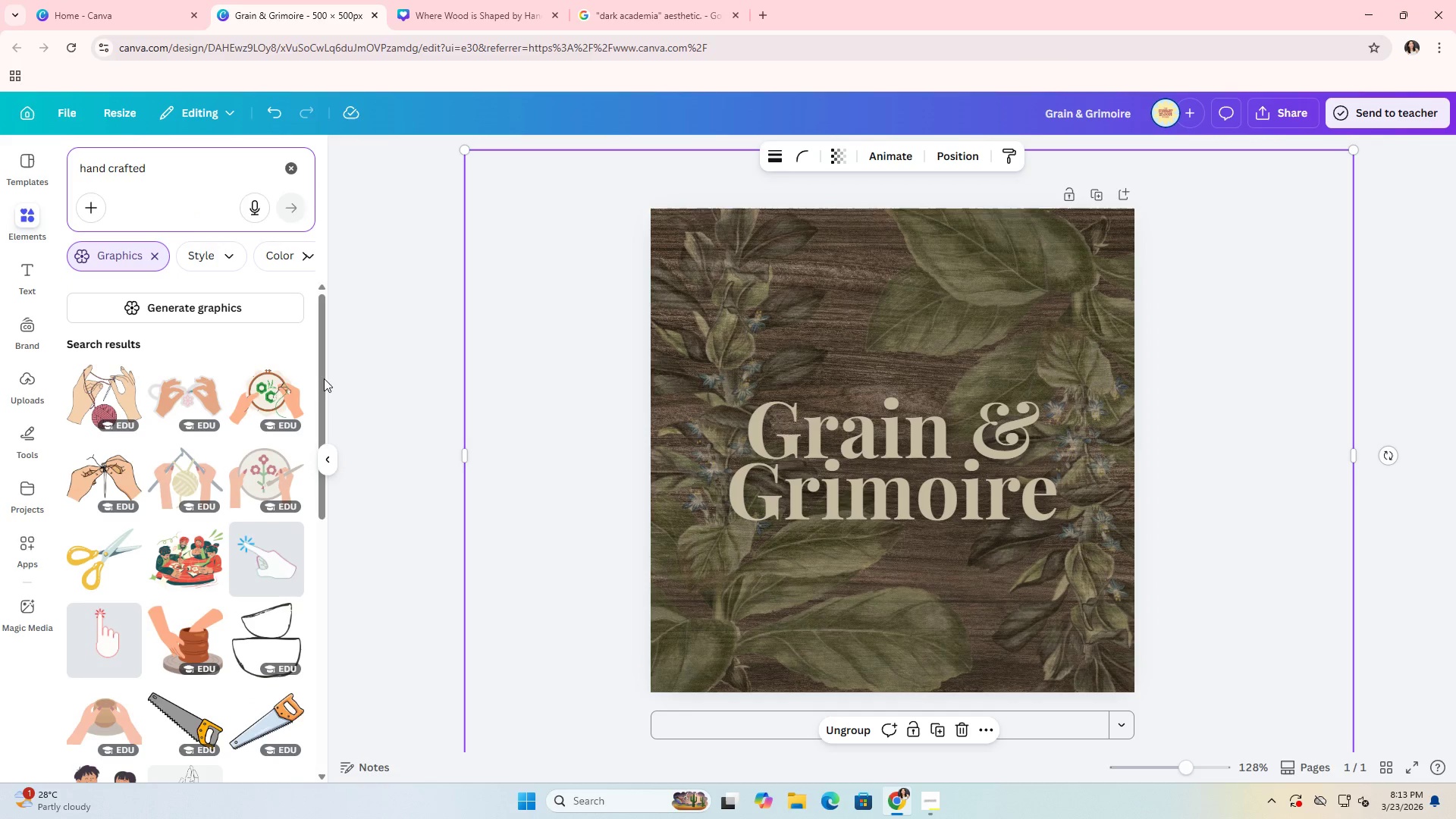 
scroll: coordinate [309, 429], scroll_direction: down, amount: 12.0
 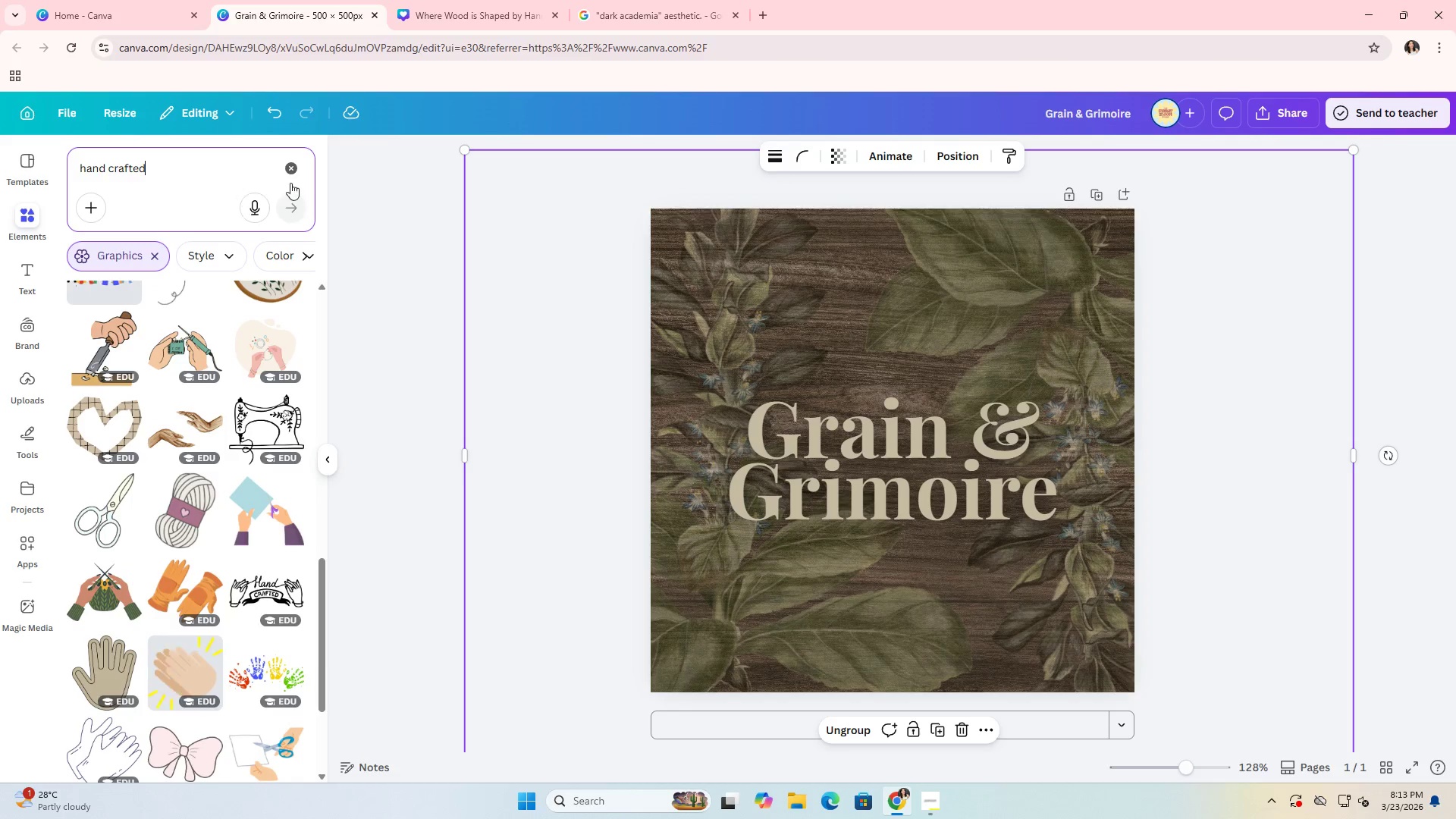 
left_click([297, 171])
 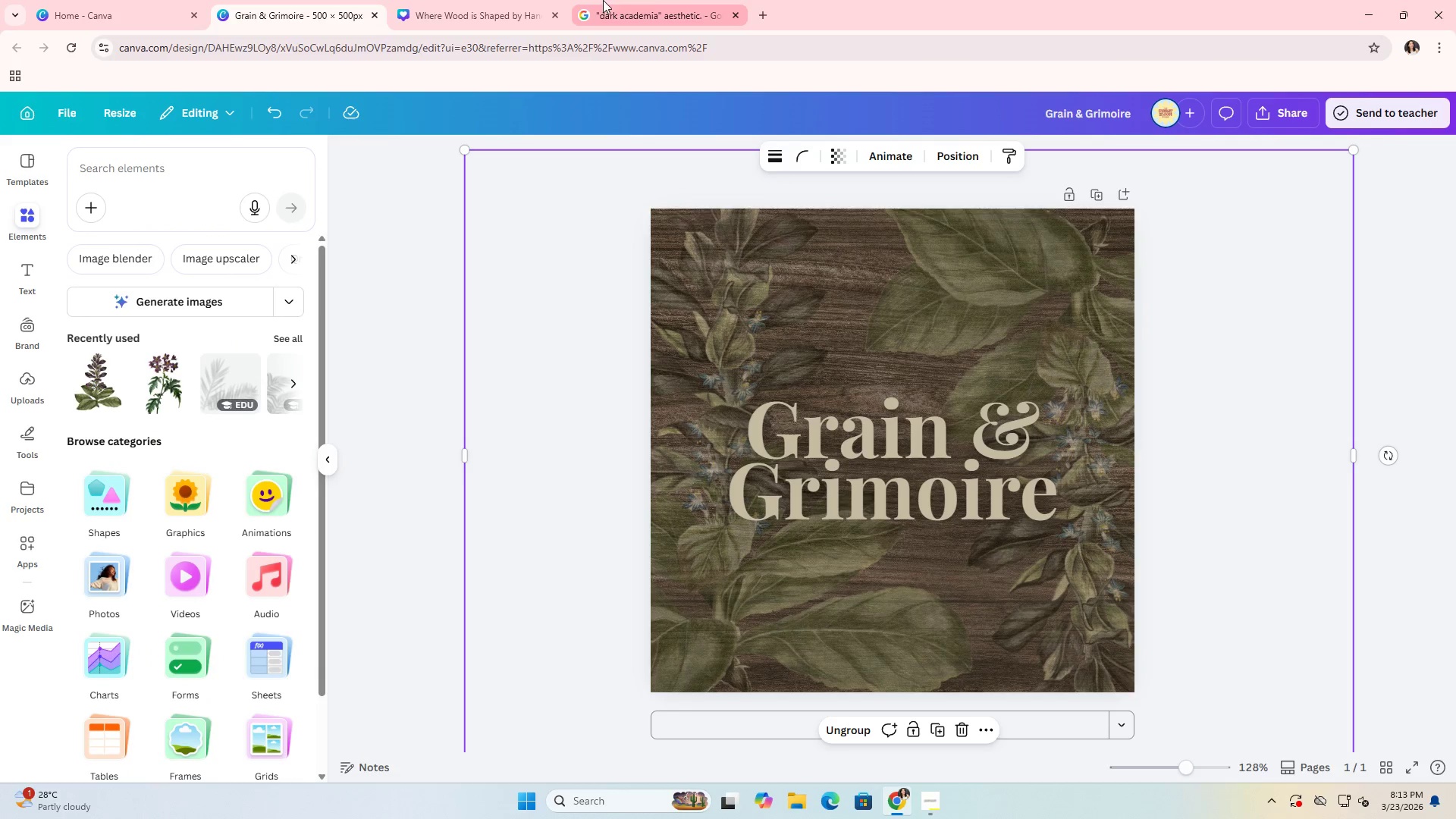 
left_click([510, 0])
 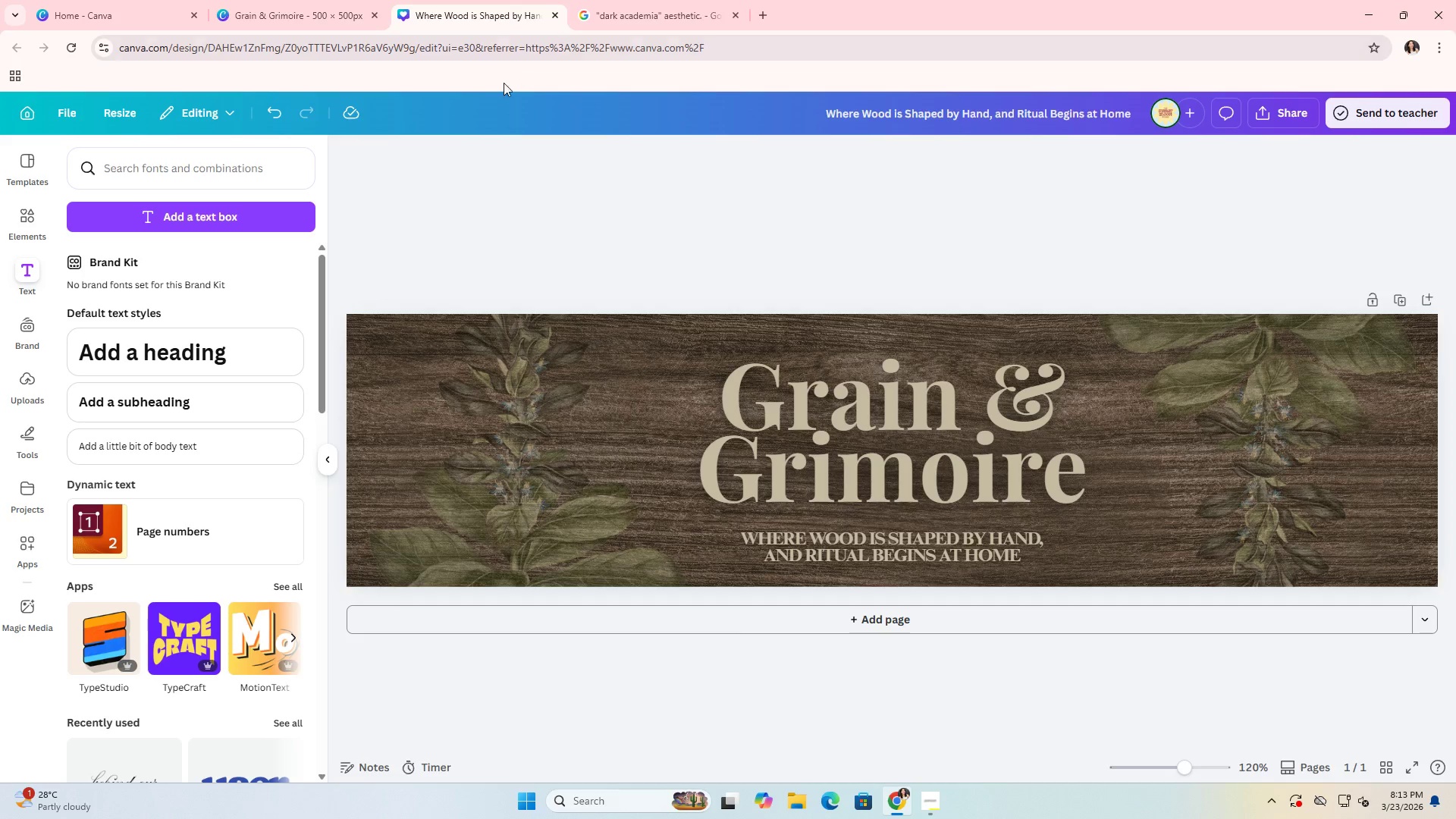 
key(Alt+Tab)